 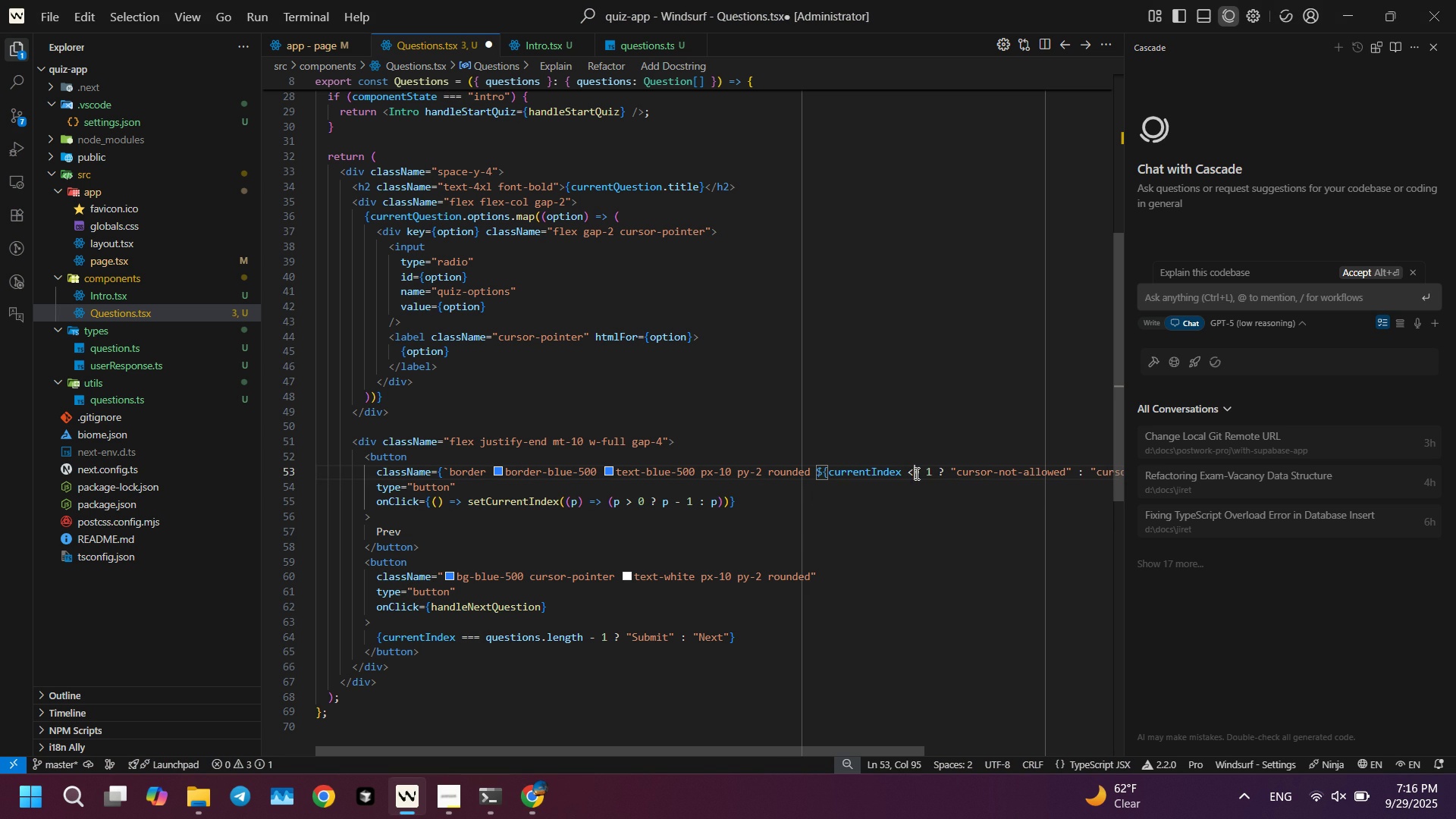 
key(Control+ControlLeft)
 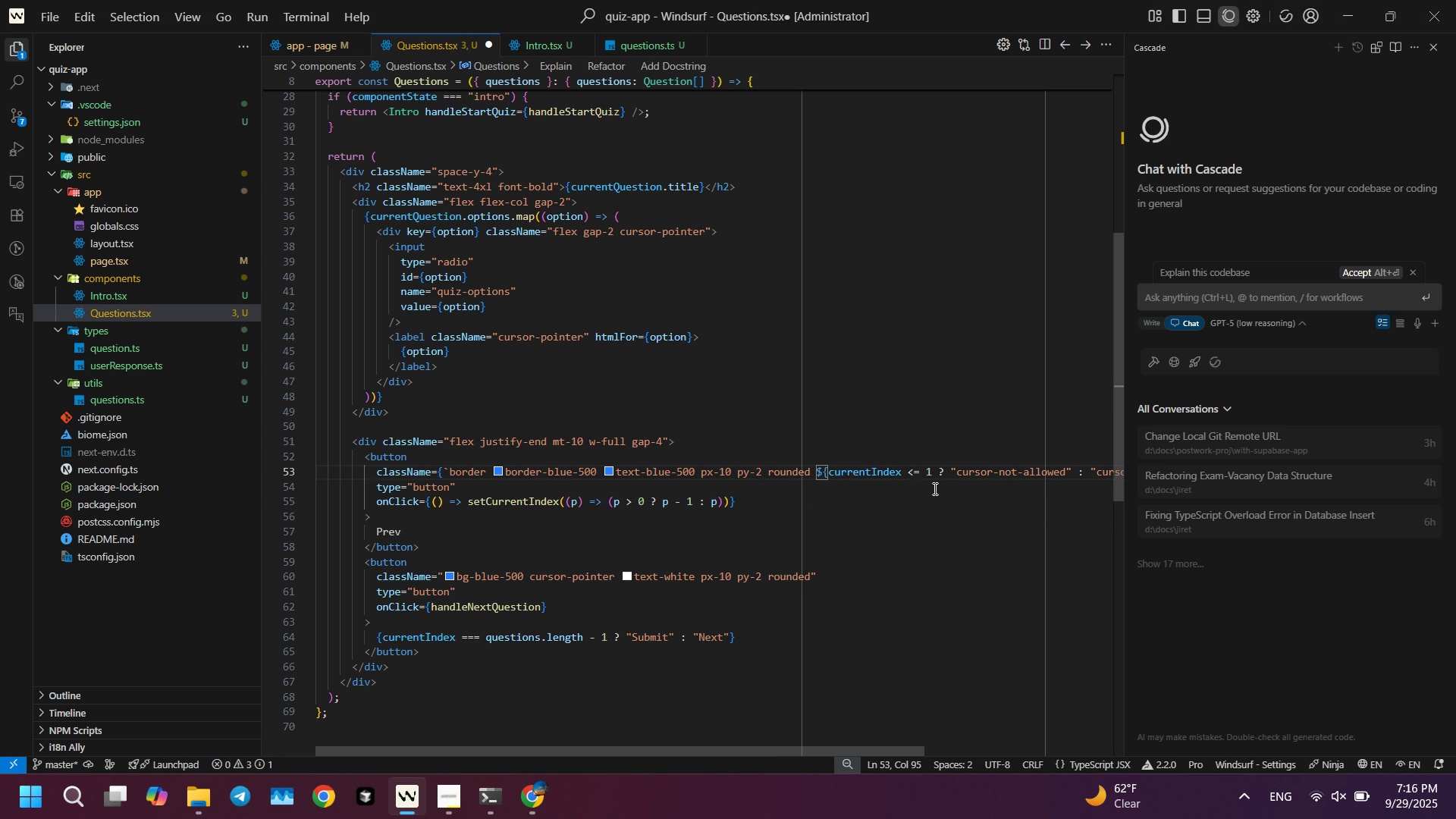 
key(Control+S)
 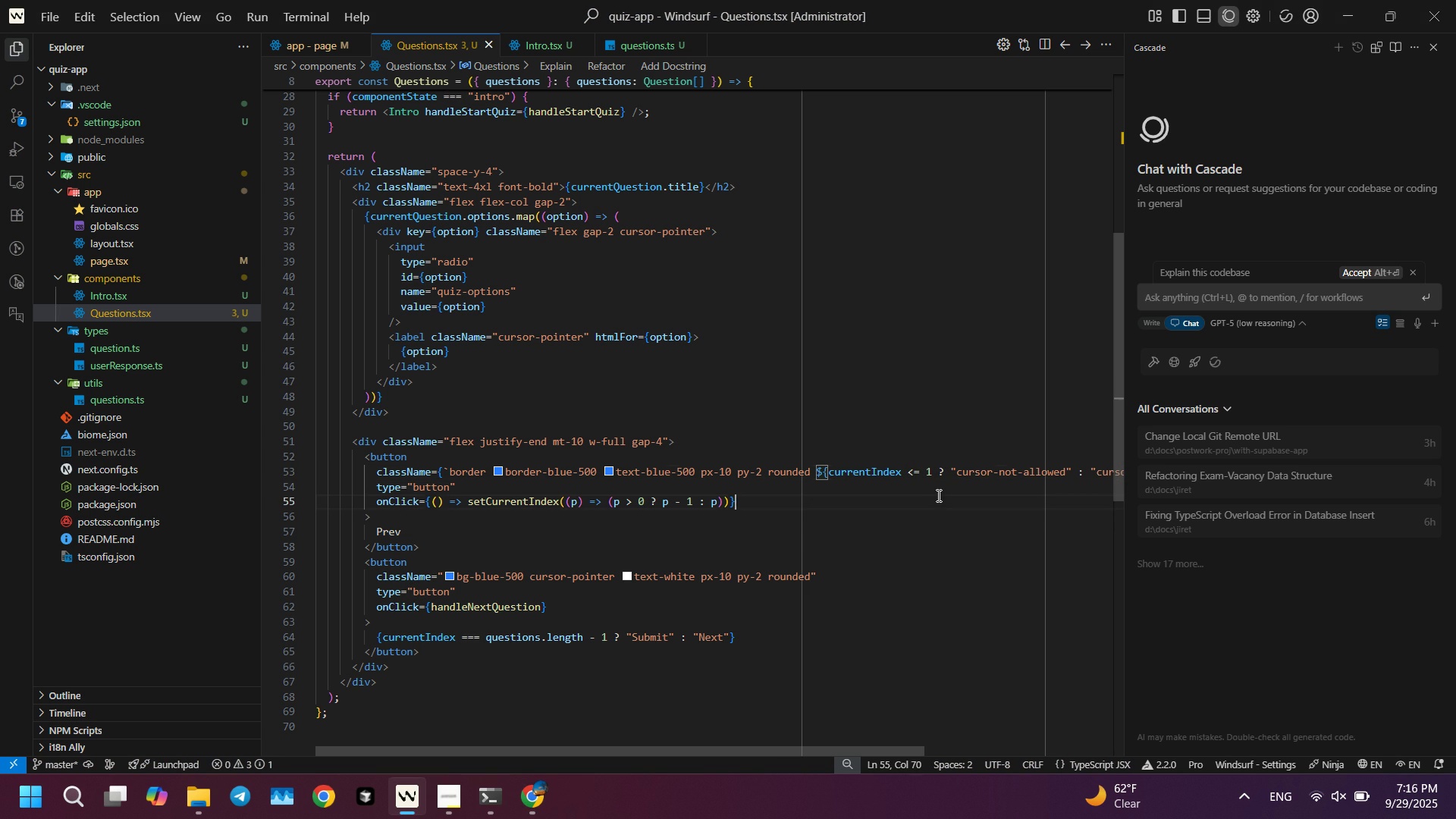 
left_click([937, 495])
 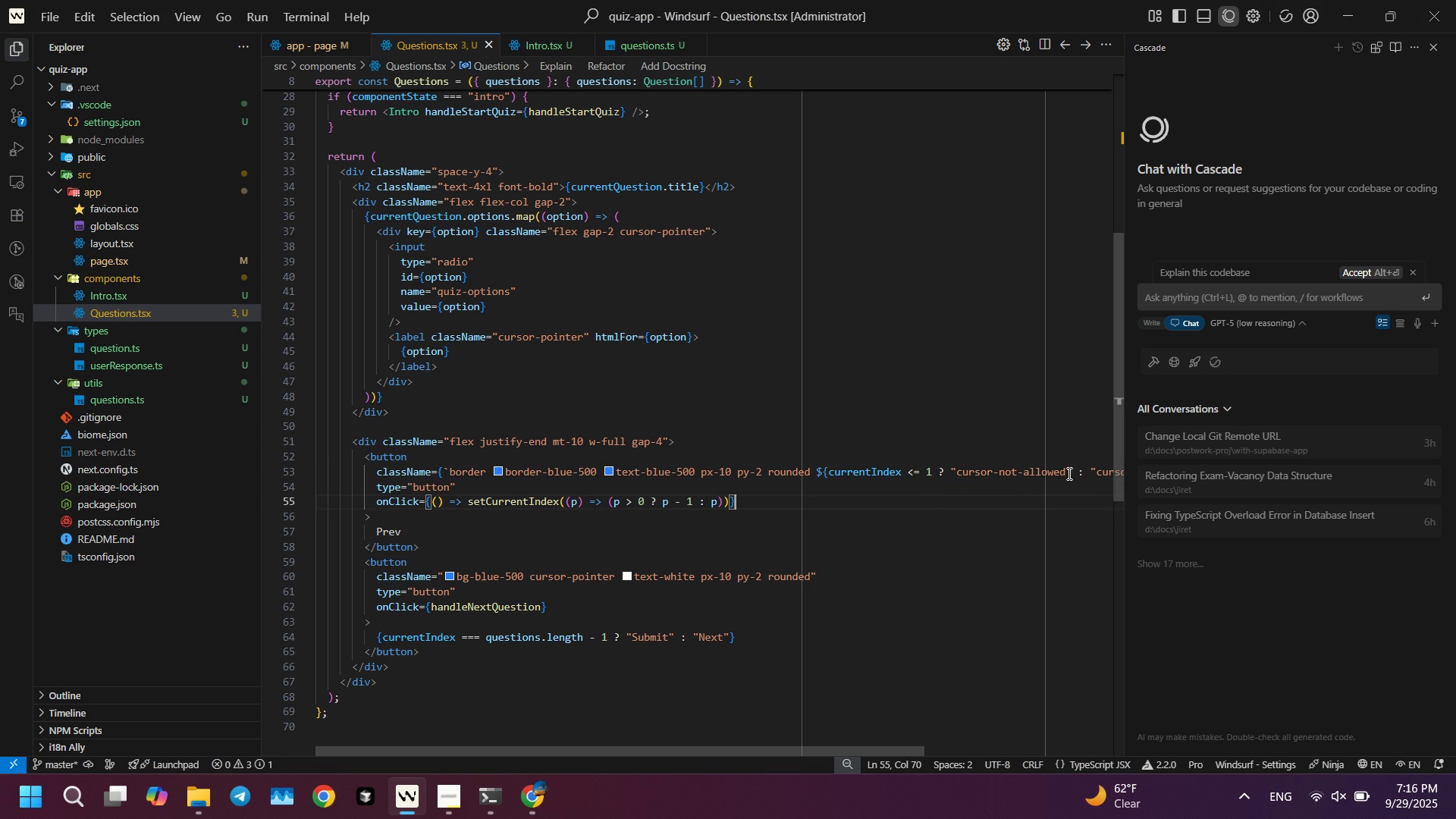 
left_click([1068, 473])